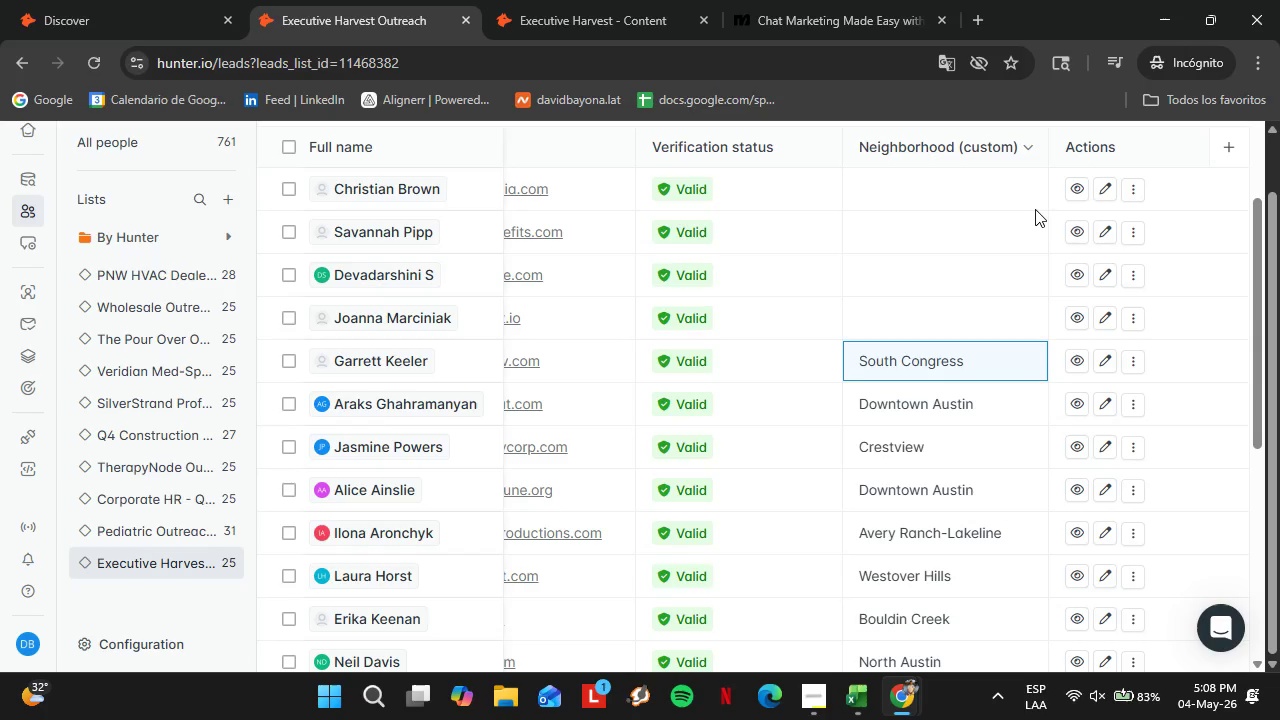 
double_click([966, 316])
 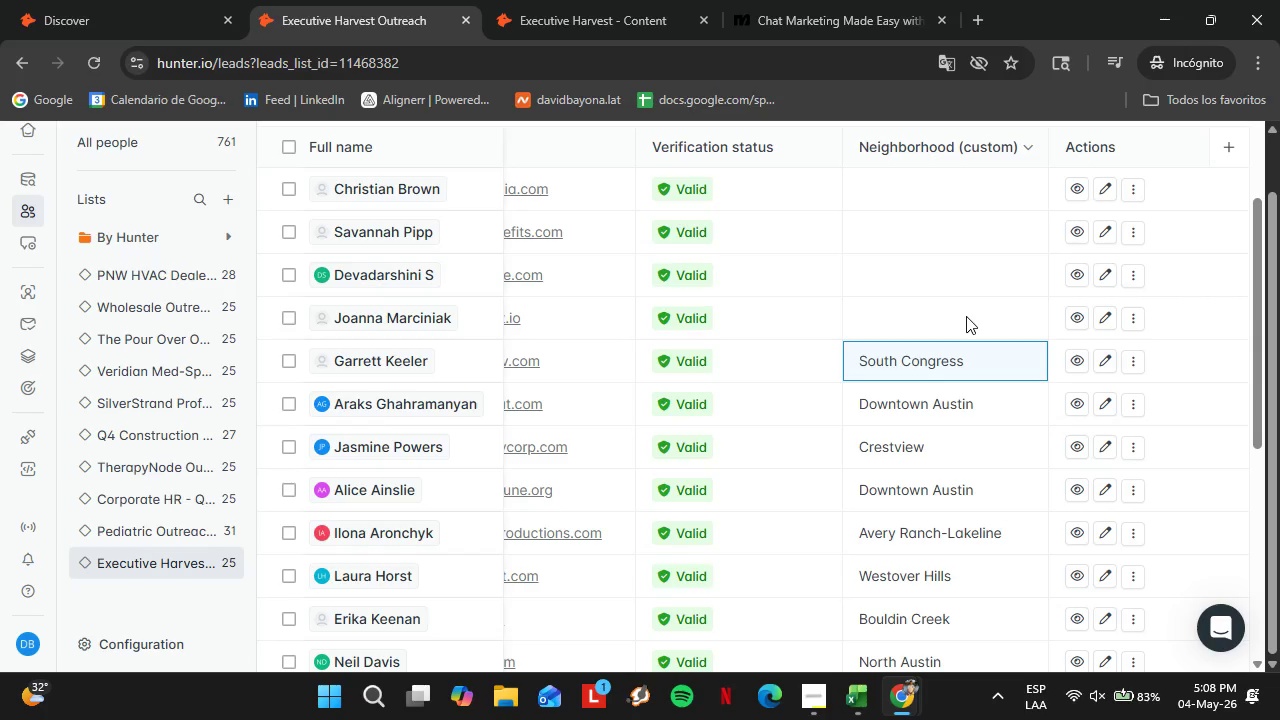 
triple_click([966, 316])
 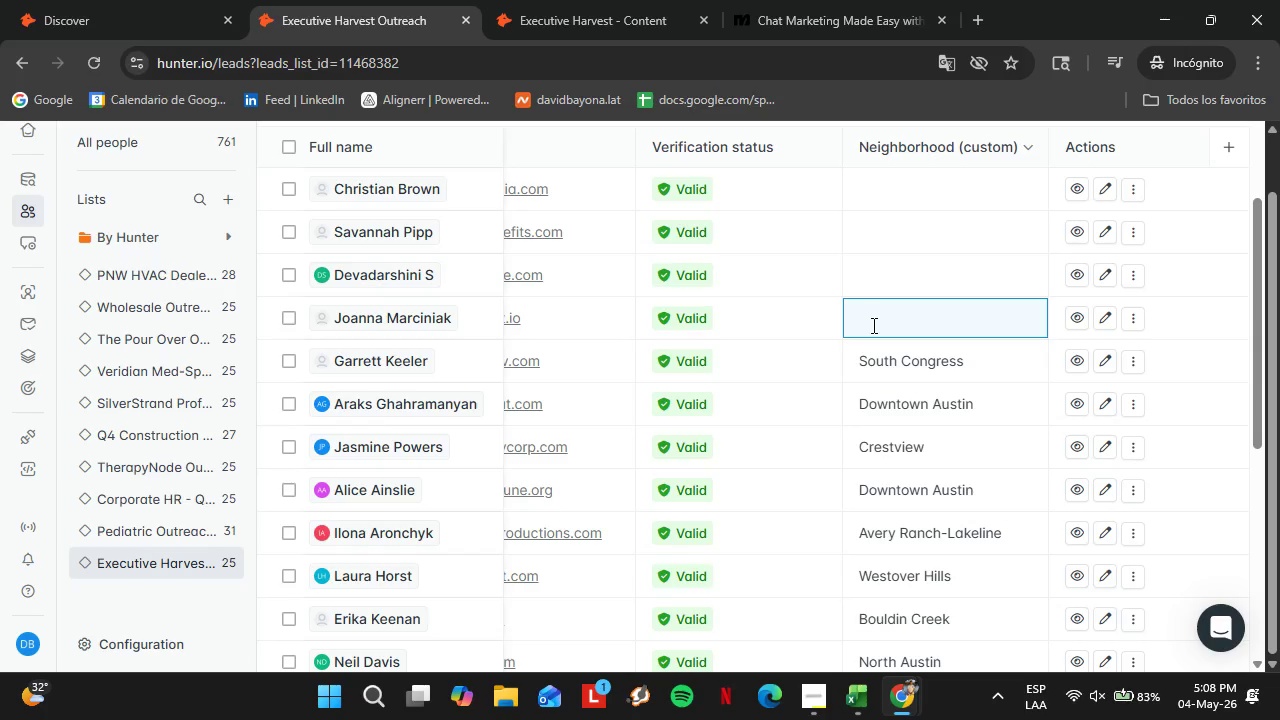 
wait(7.2)
 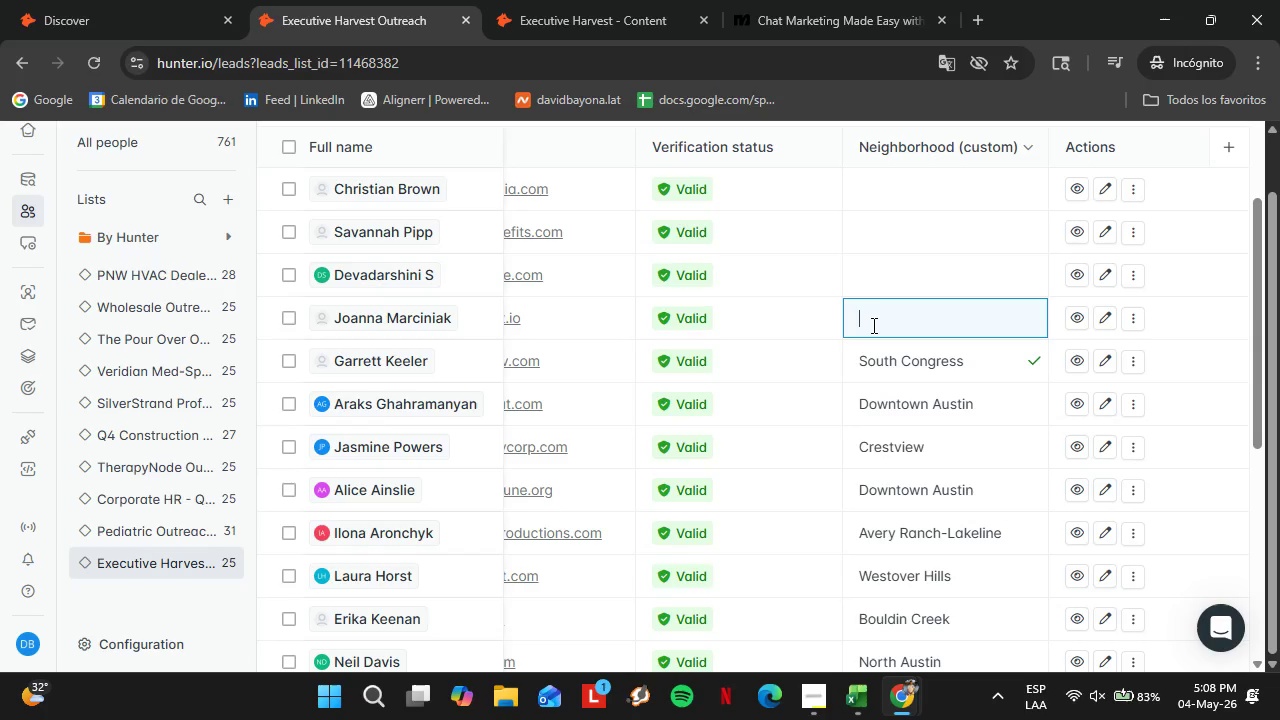 
type(Downtown Austin)
 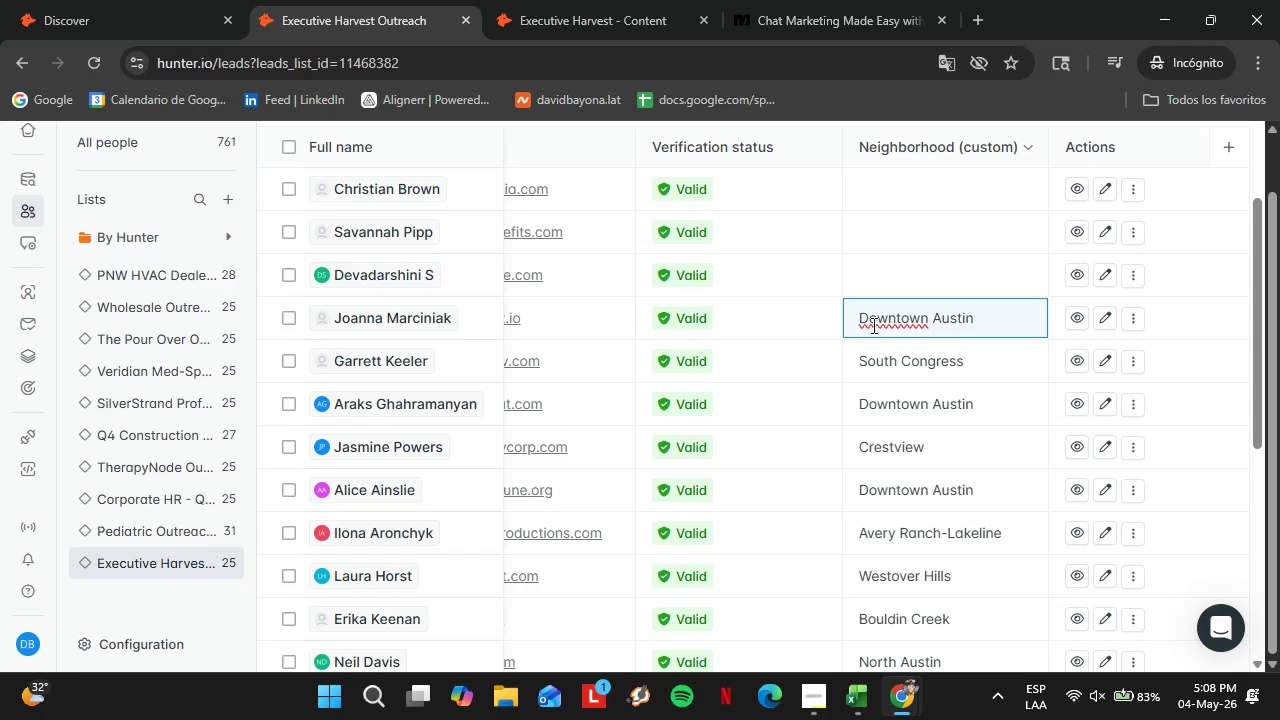 
double_click([959, 285])
 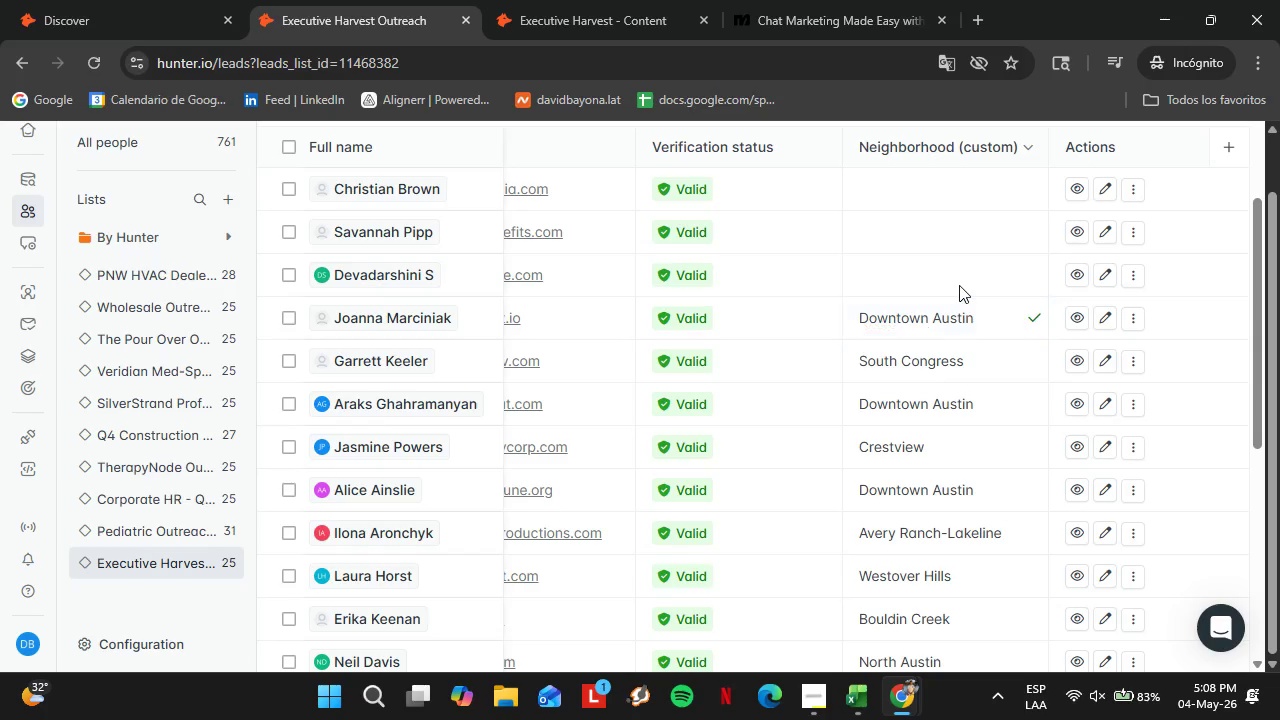 
triple_click([959, 285])
 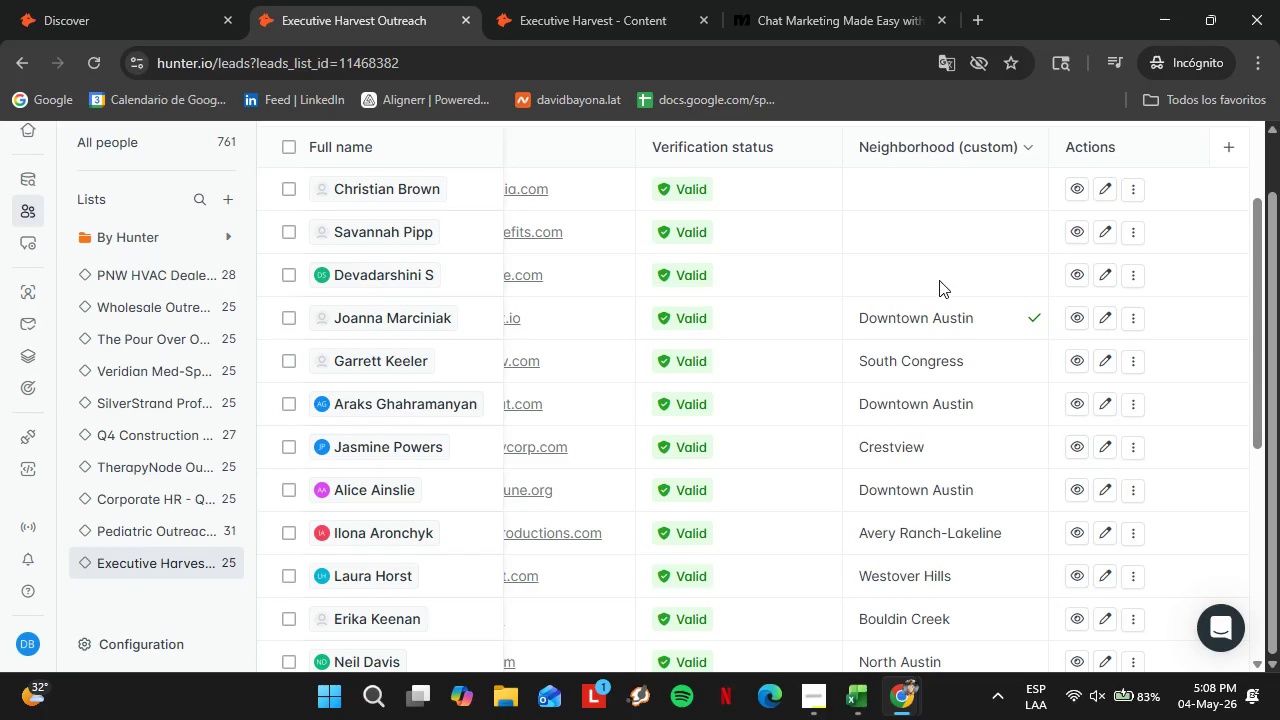 
triple_click([939, 280])
 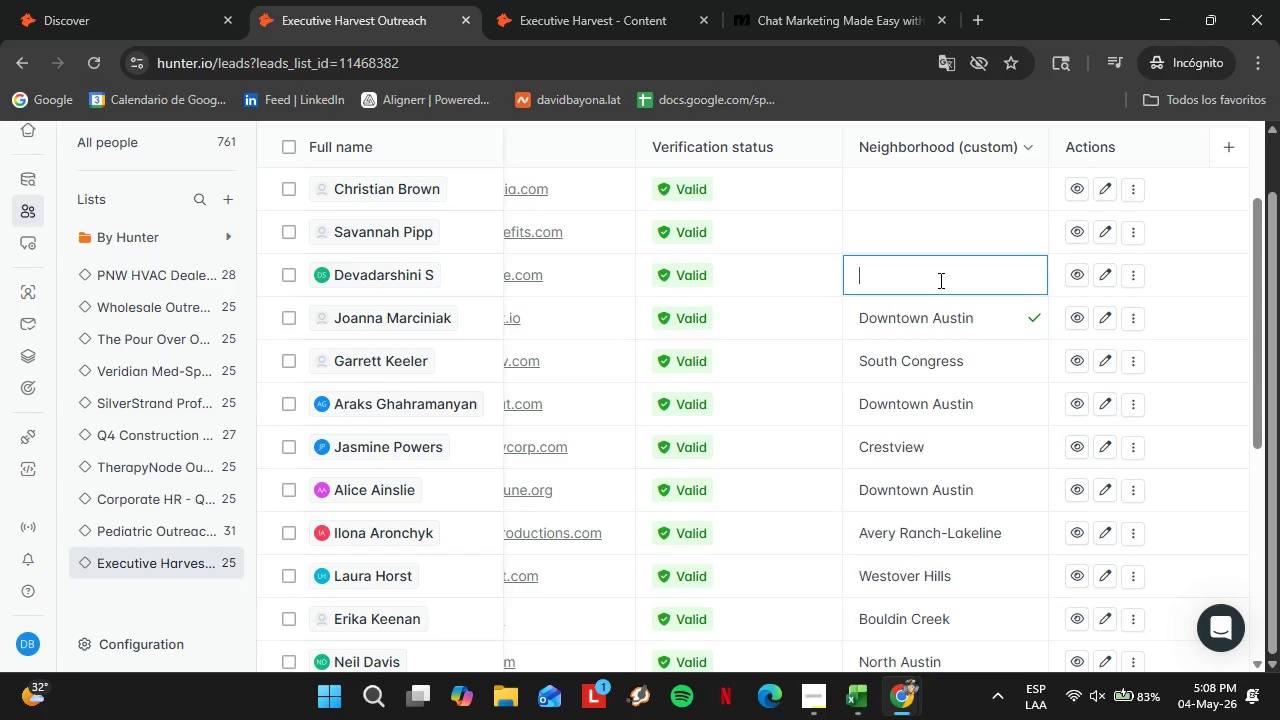 
triple_click([939, 280])
 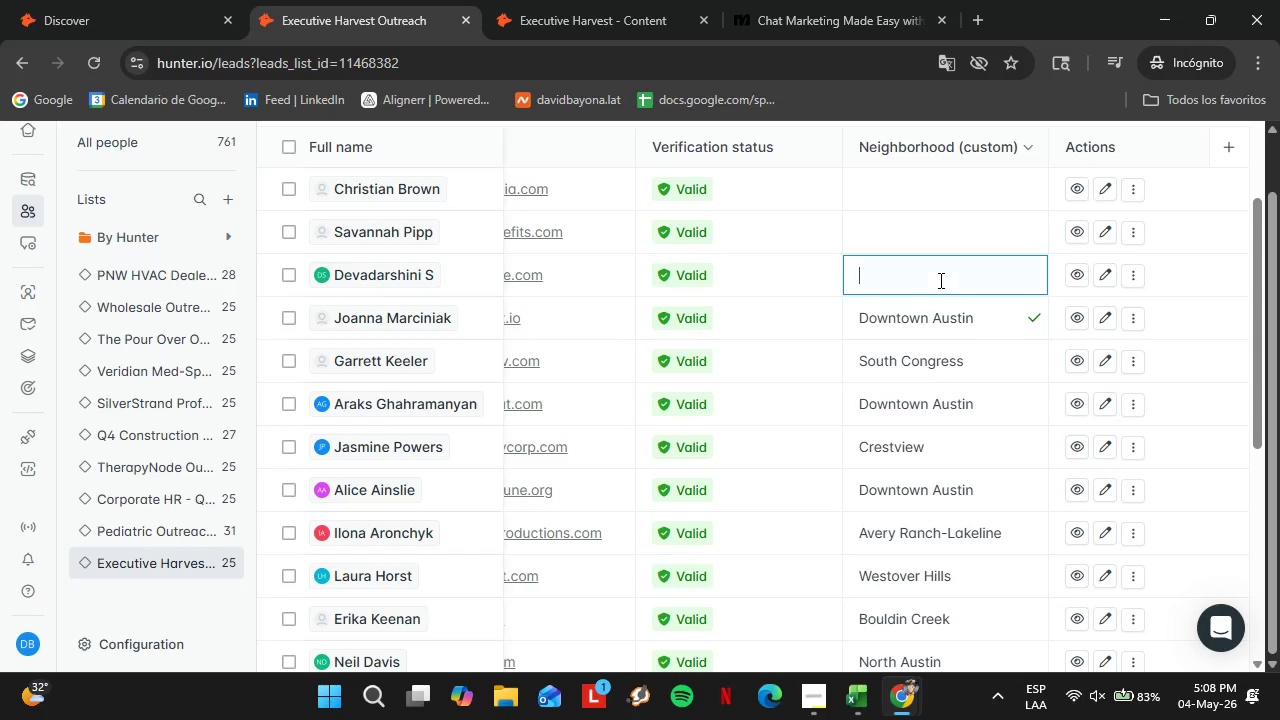 
triple_click([939, 280])
 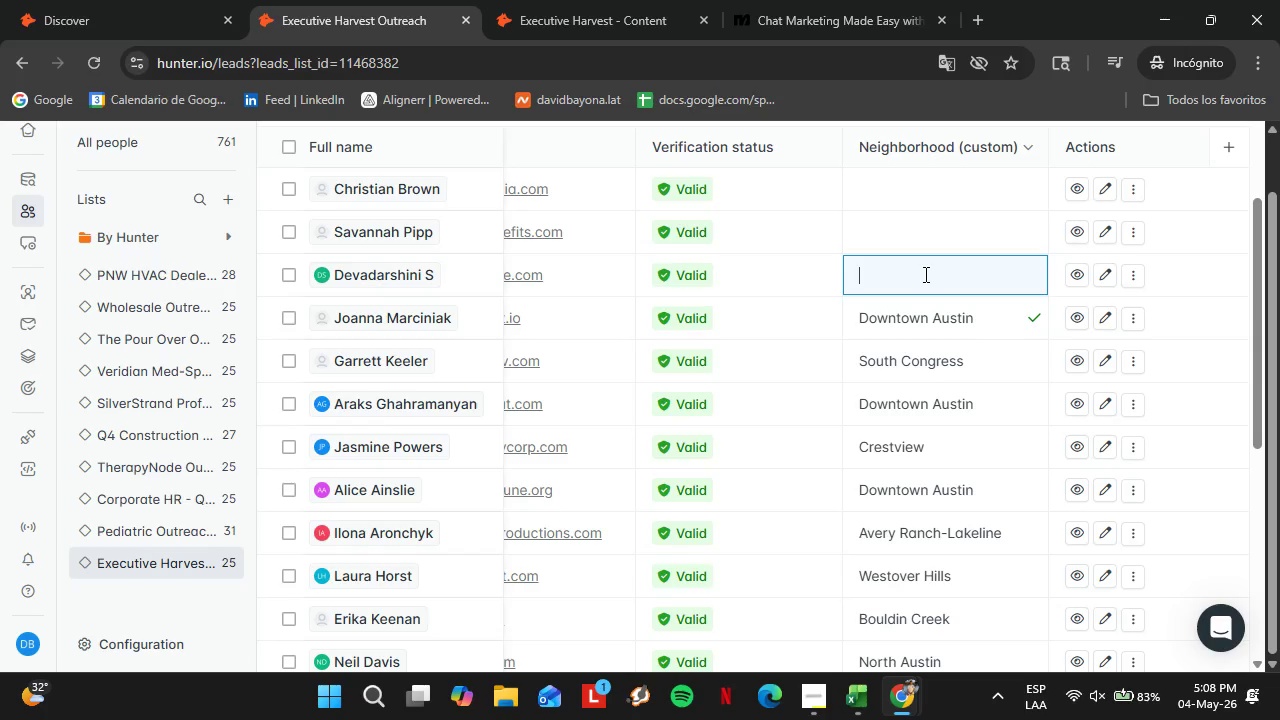 
triple_click([924, 274])
 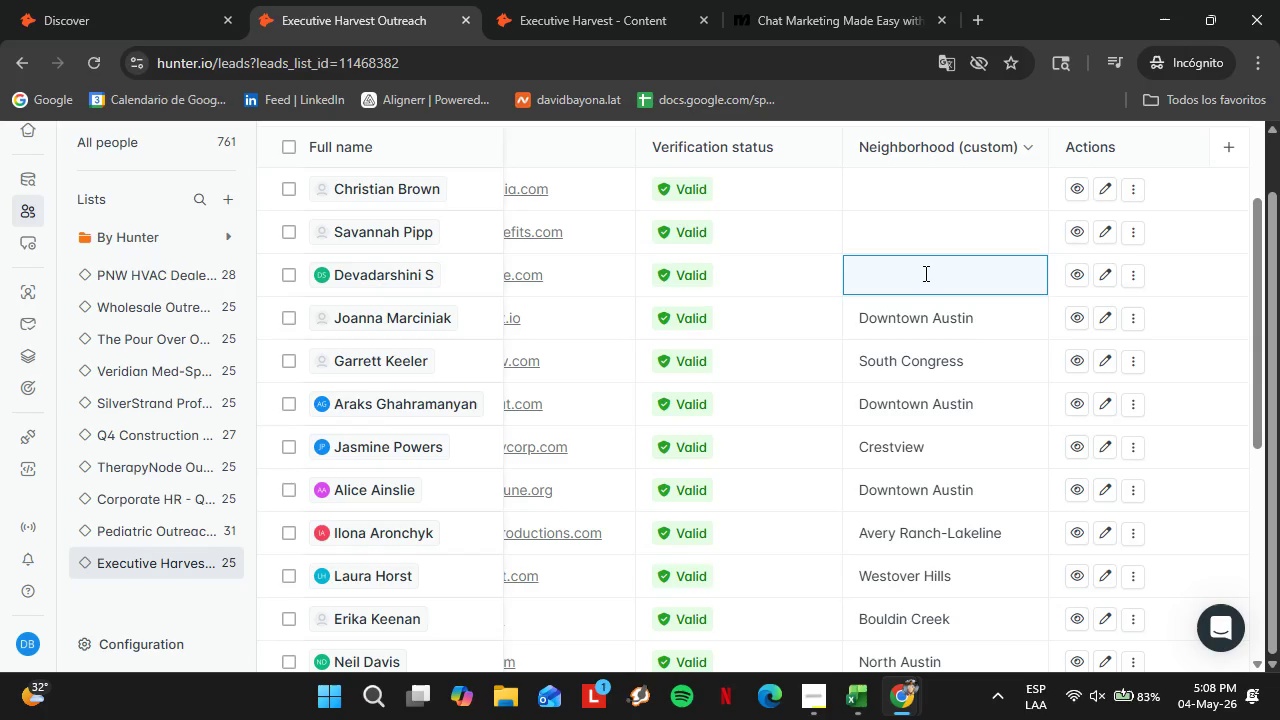 
wait(5.58)
 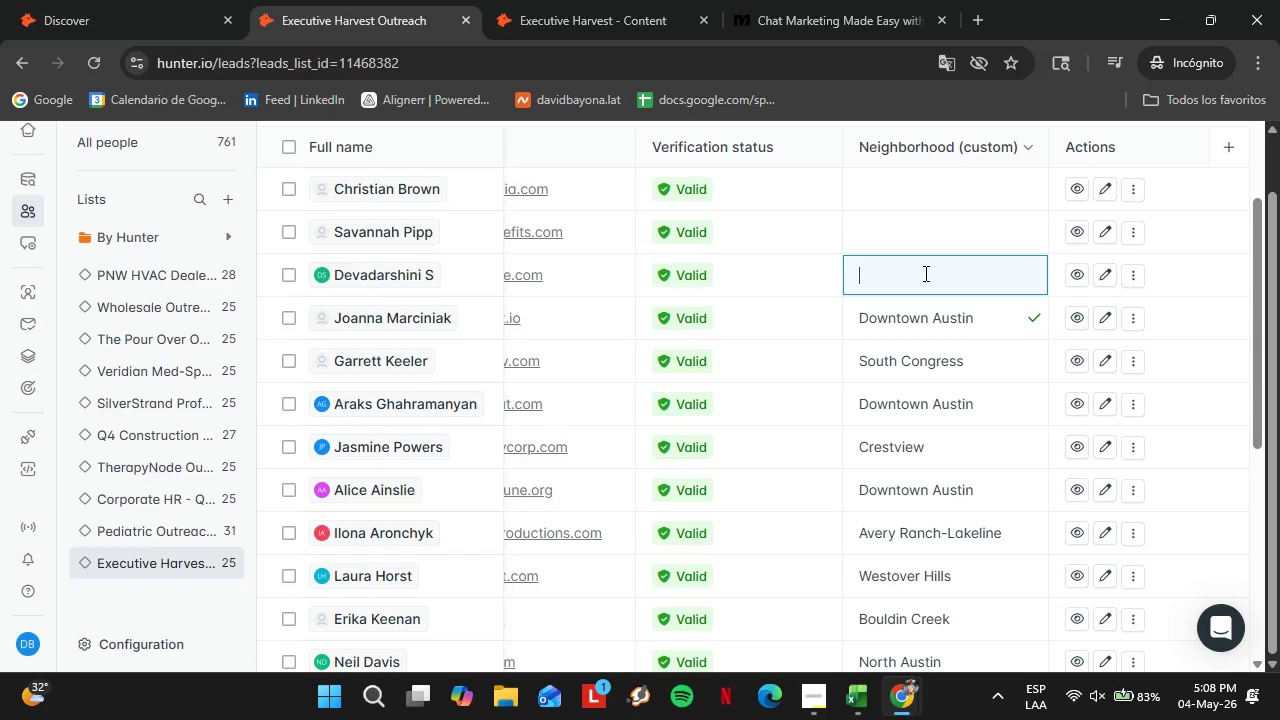 
type(North)
 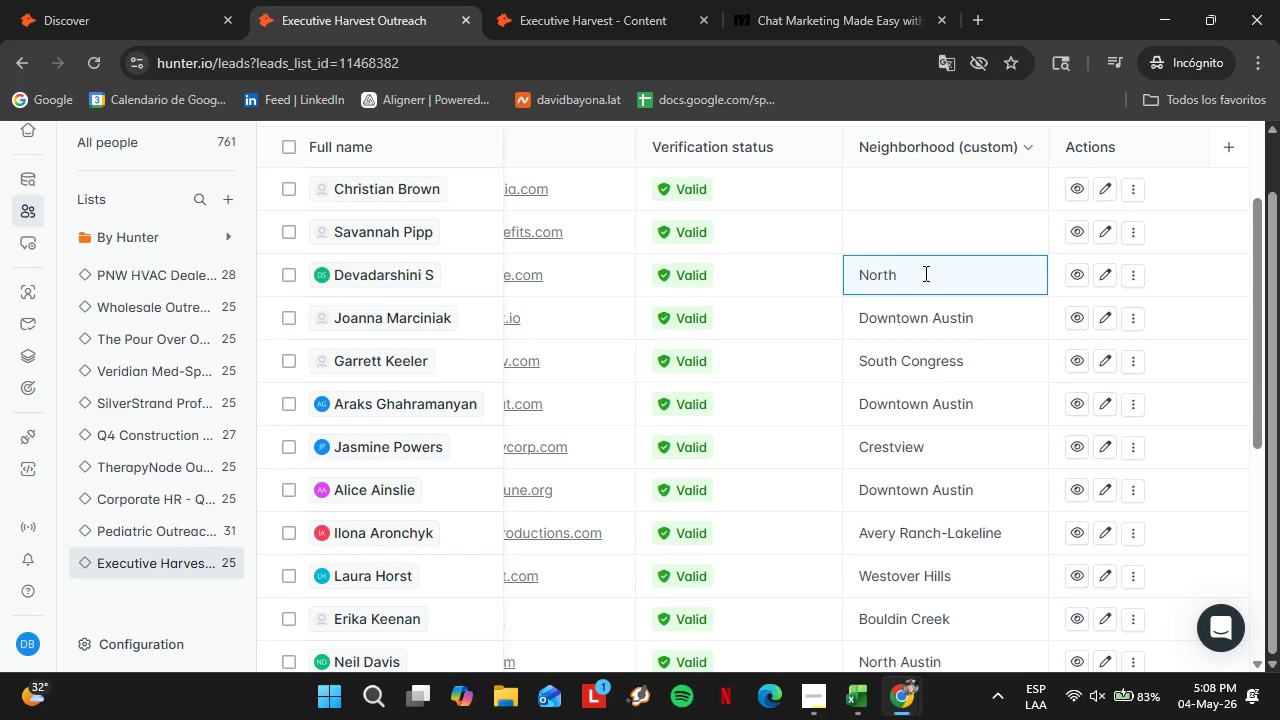 
key(Control+ControlLeft)
 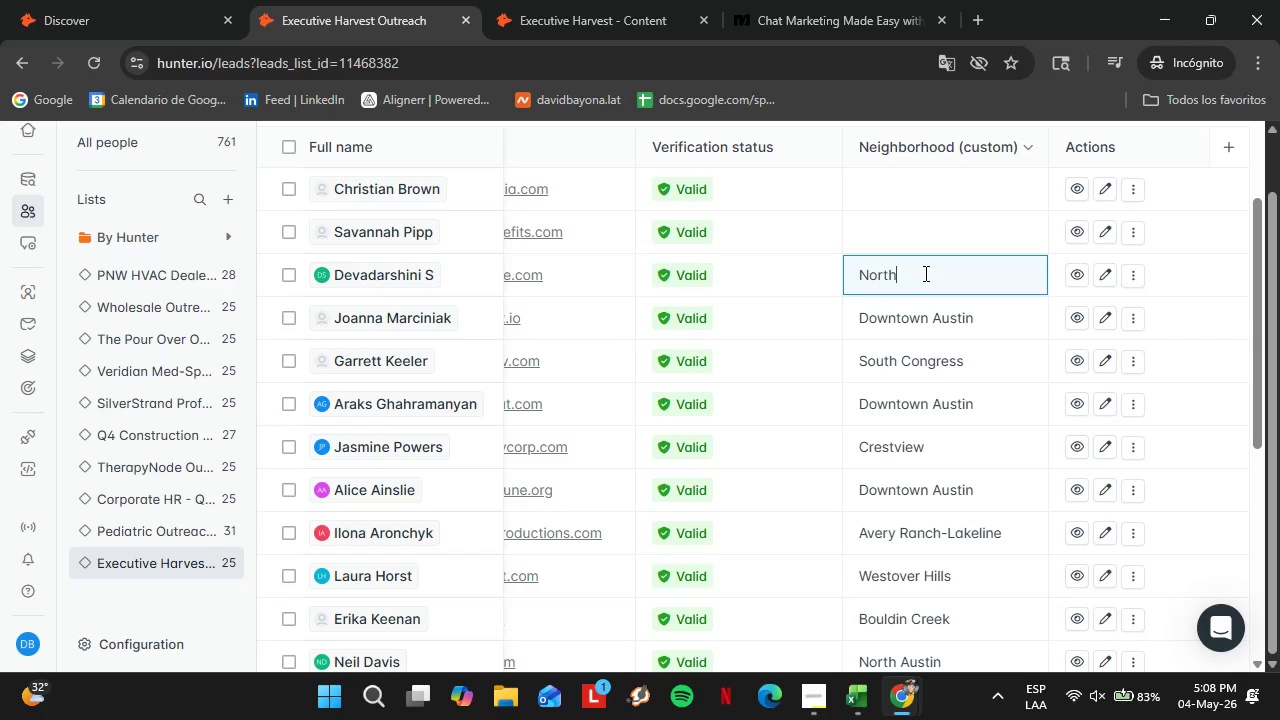 
key(Alt+Control+AltRight)
 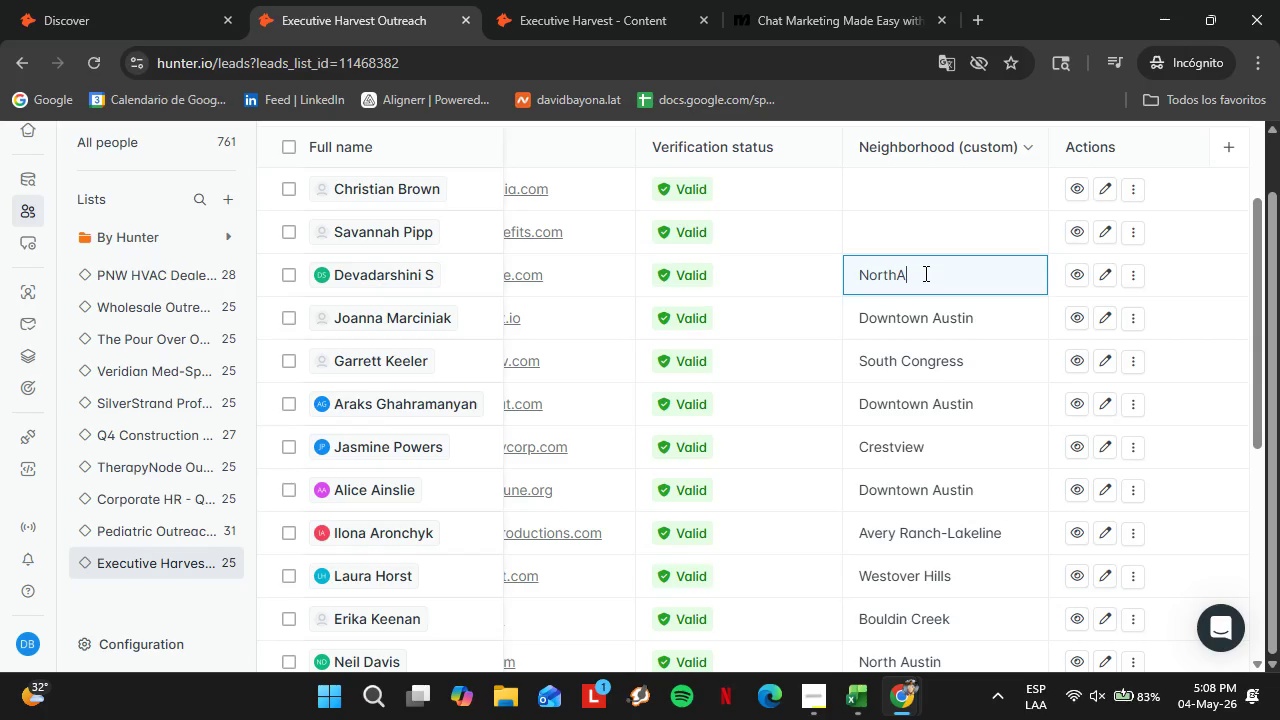 
type(Austin)
 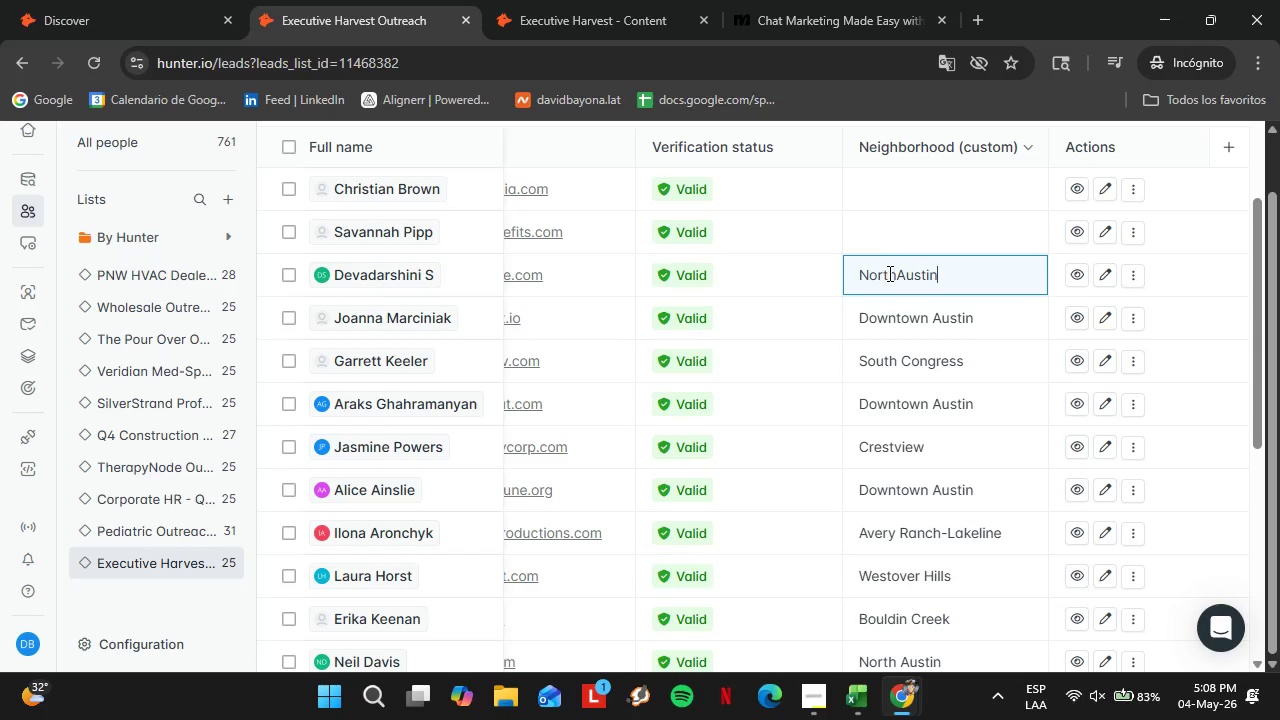 
left_click([897, 273])
 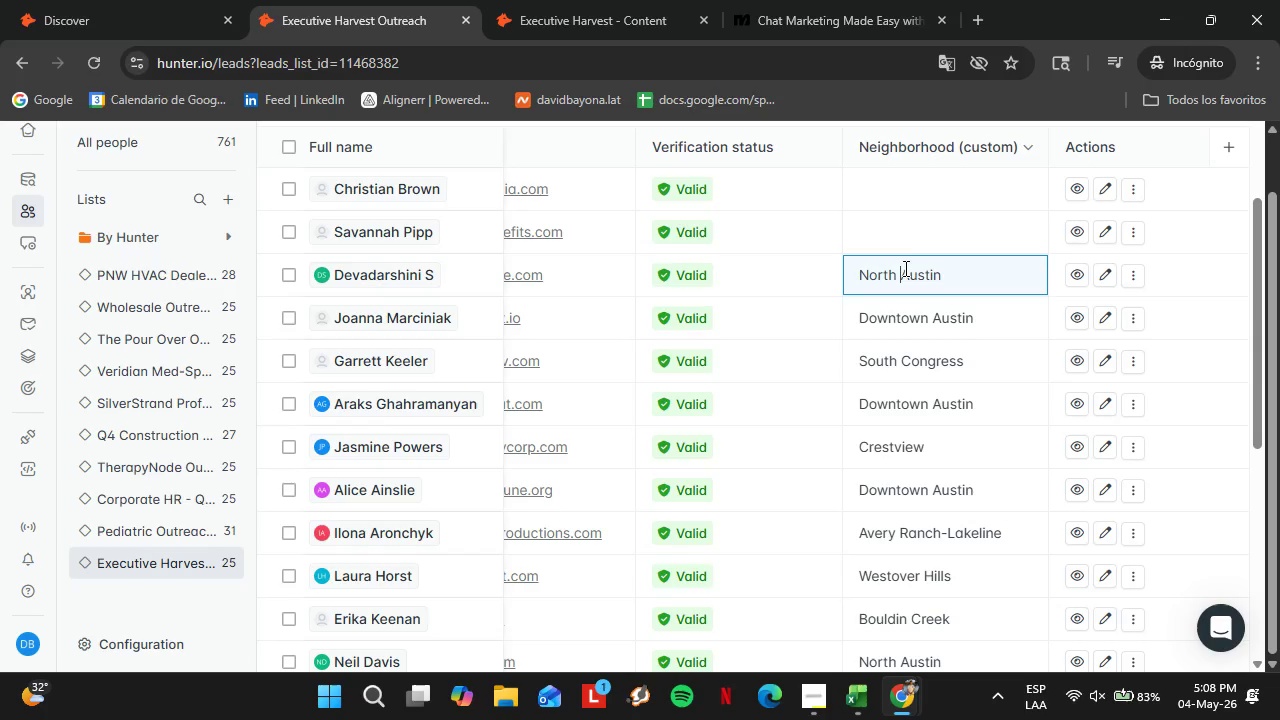 
key(Space)
 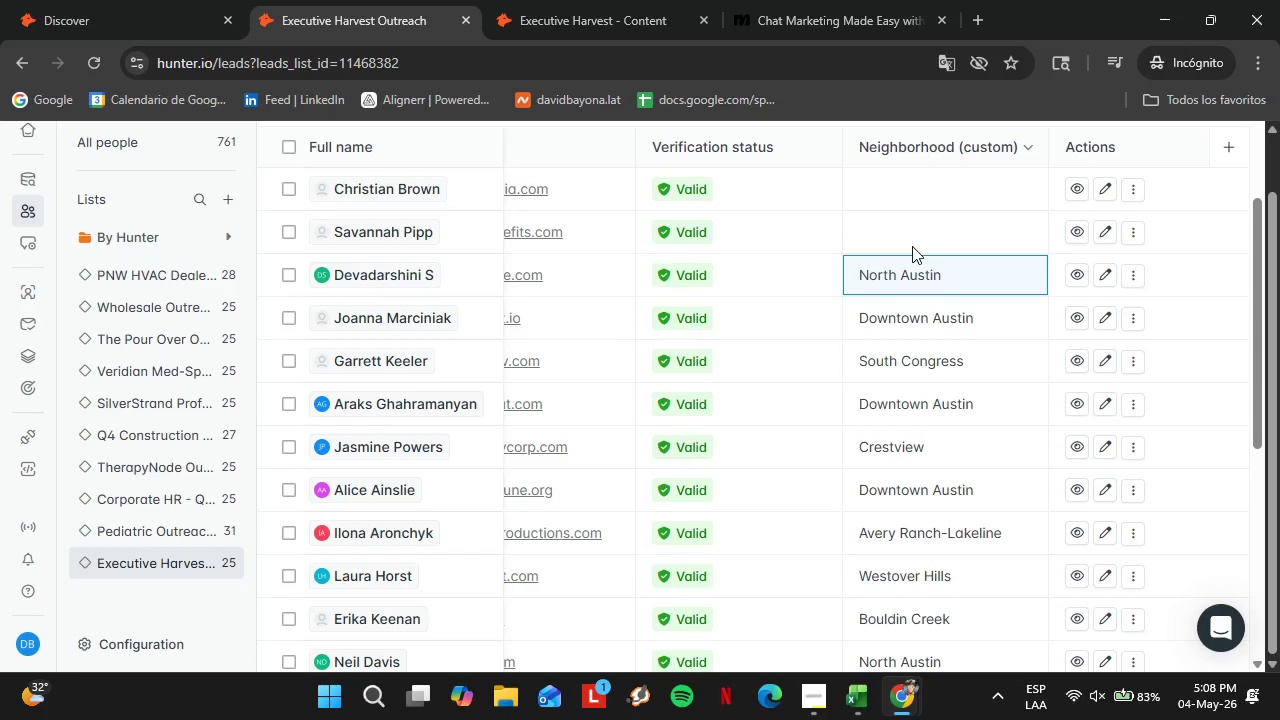 
double_click([912, 244])
 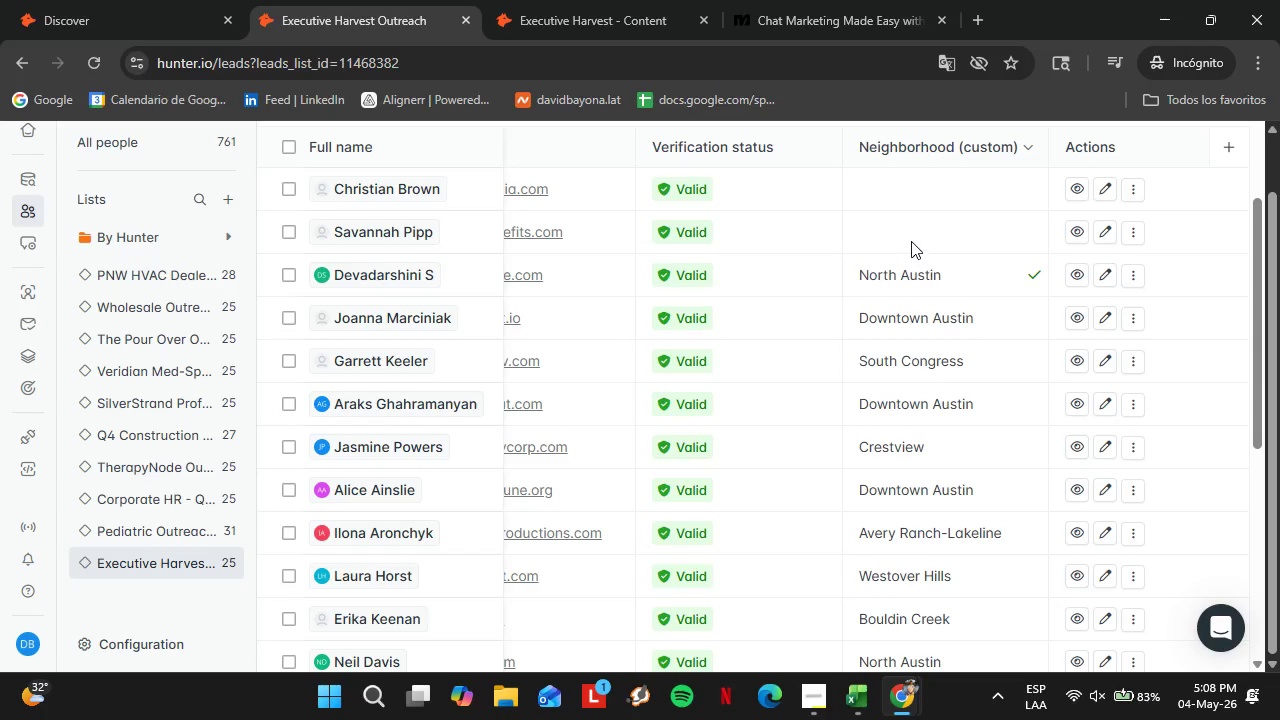 
triple_click([911, 241])
 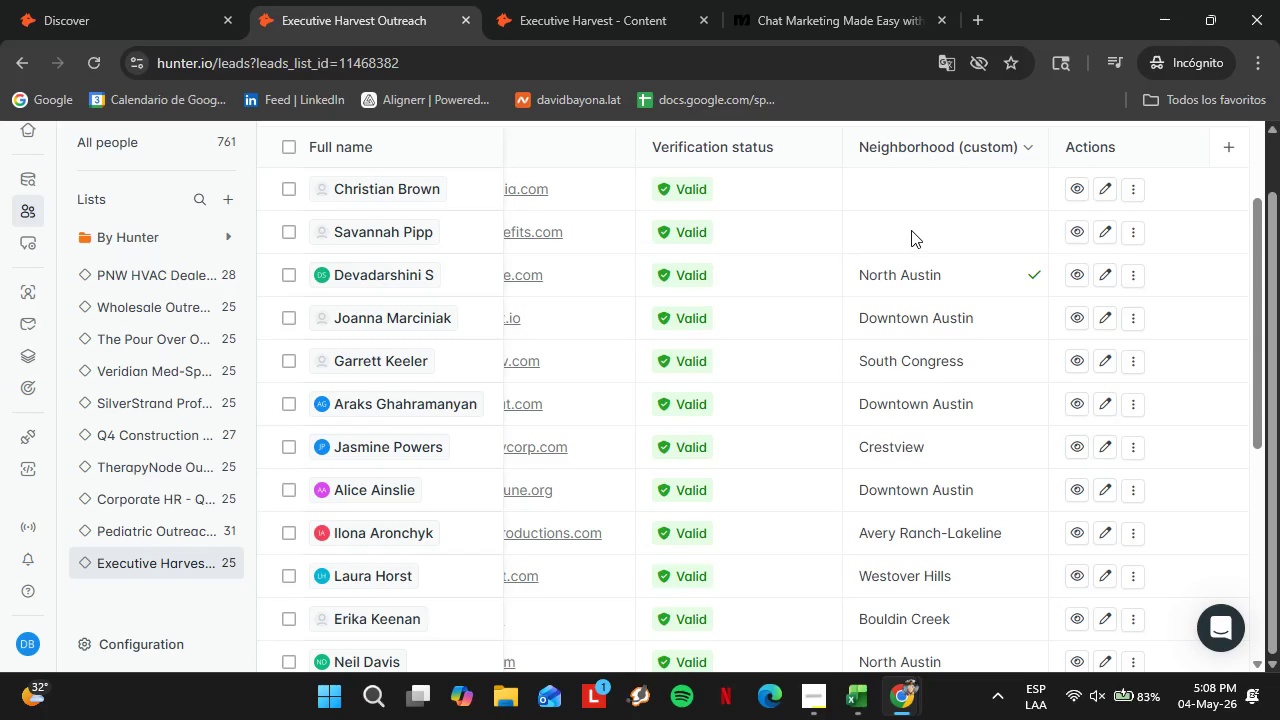 
triple_click([911, 230])
 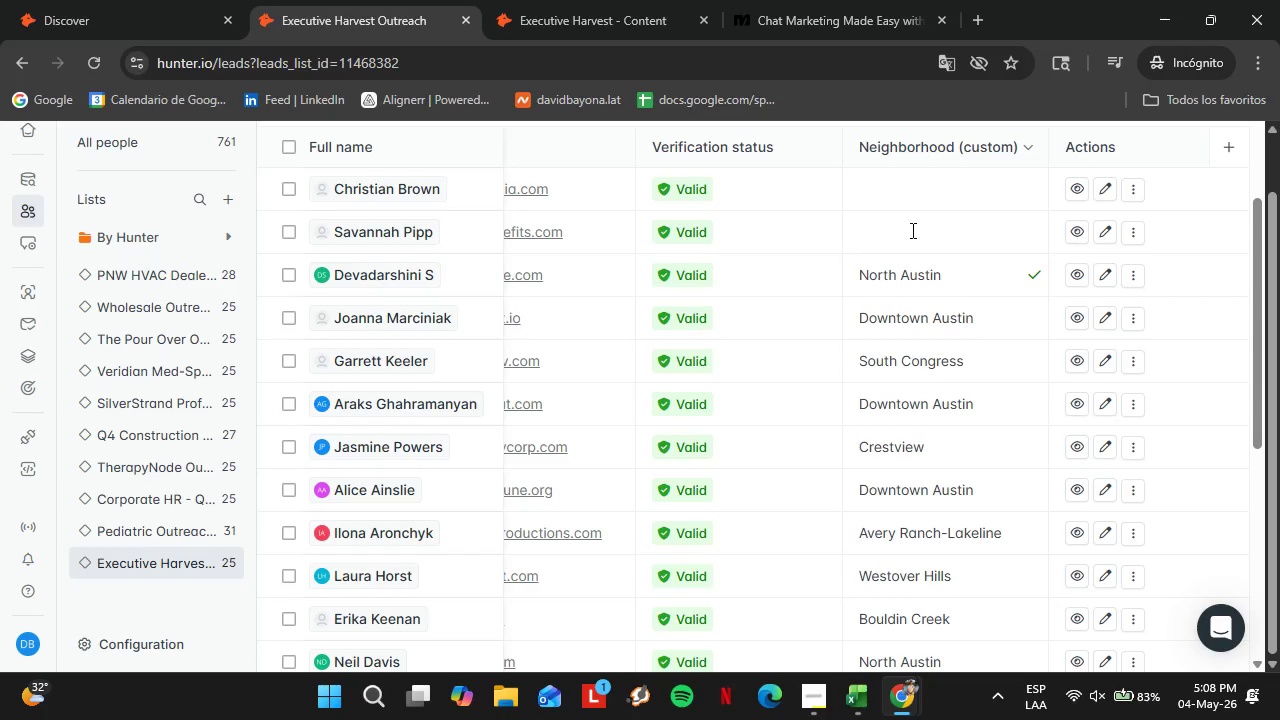 
triple_click([911, 230])
 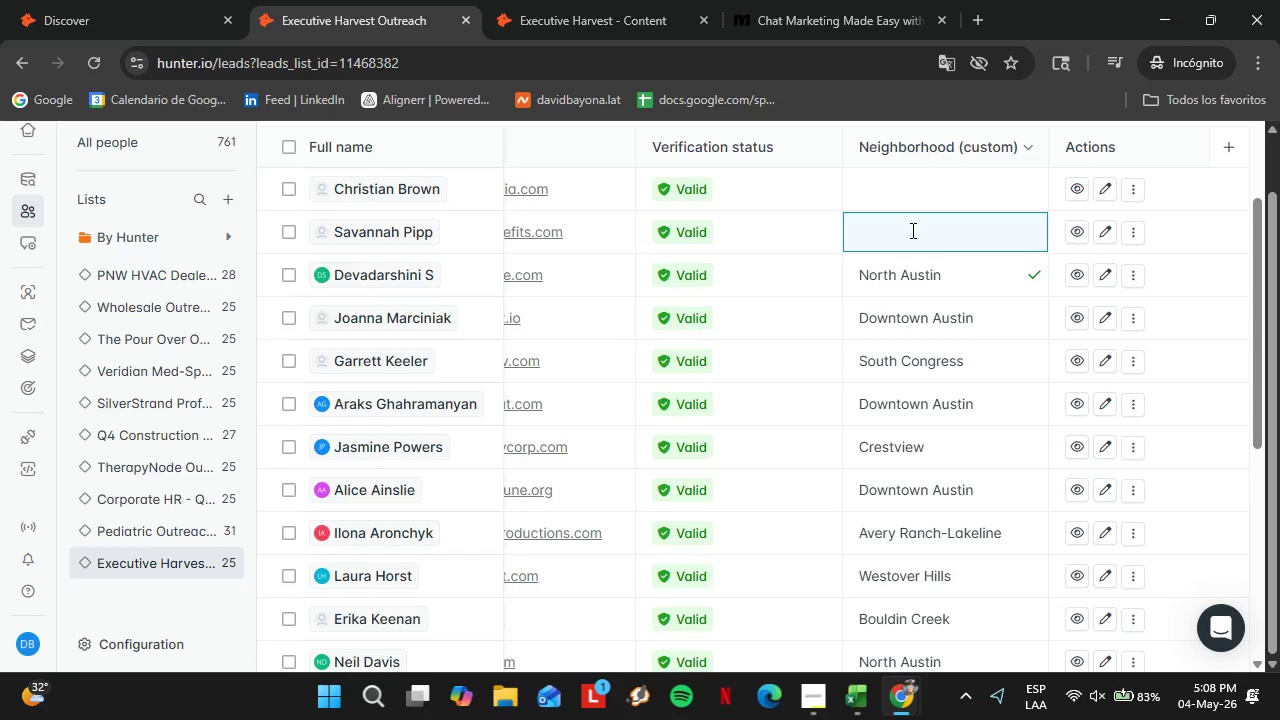 
hold_key(key=ShiftLeft, duration=0.64)